 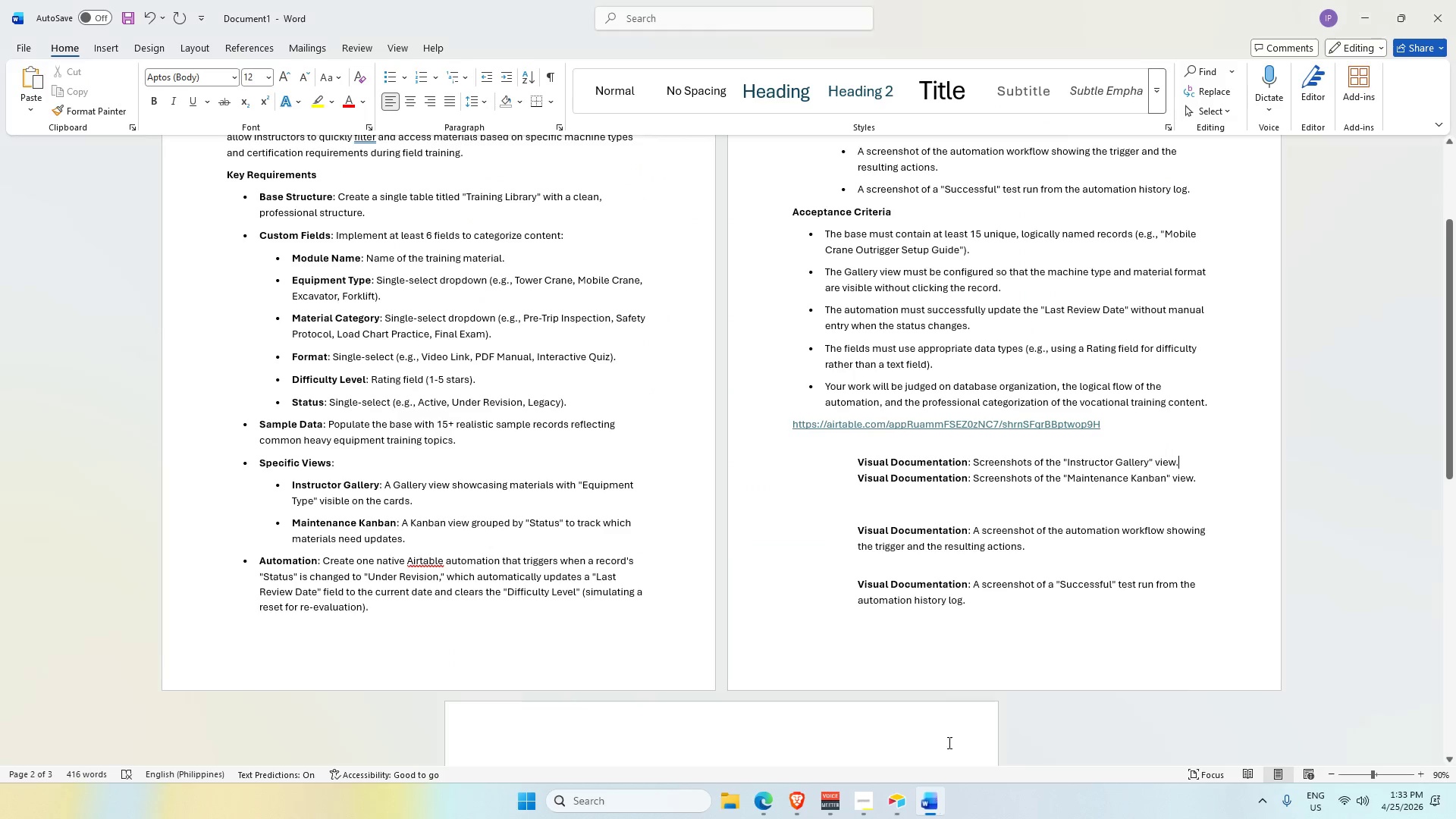 
scroll: coordinate [1022, 528], scroll_direction: up, amount: 2.0
 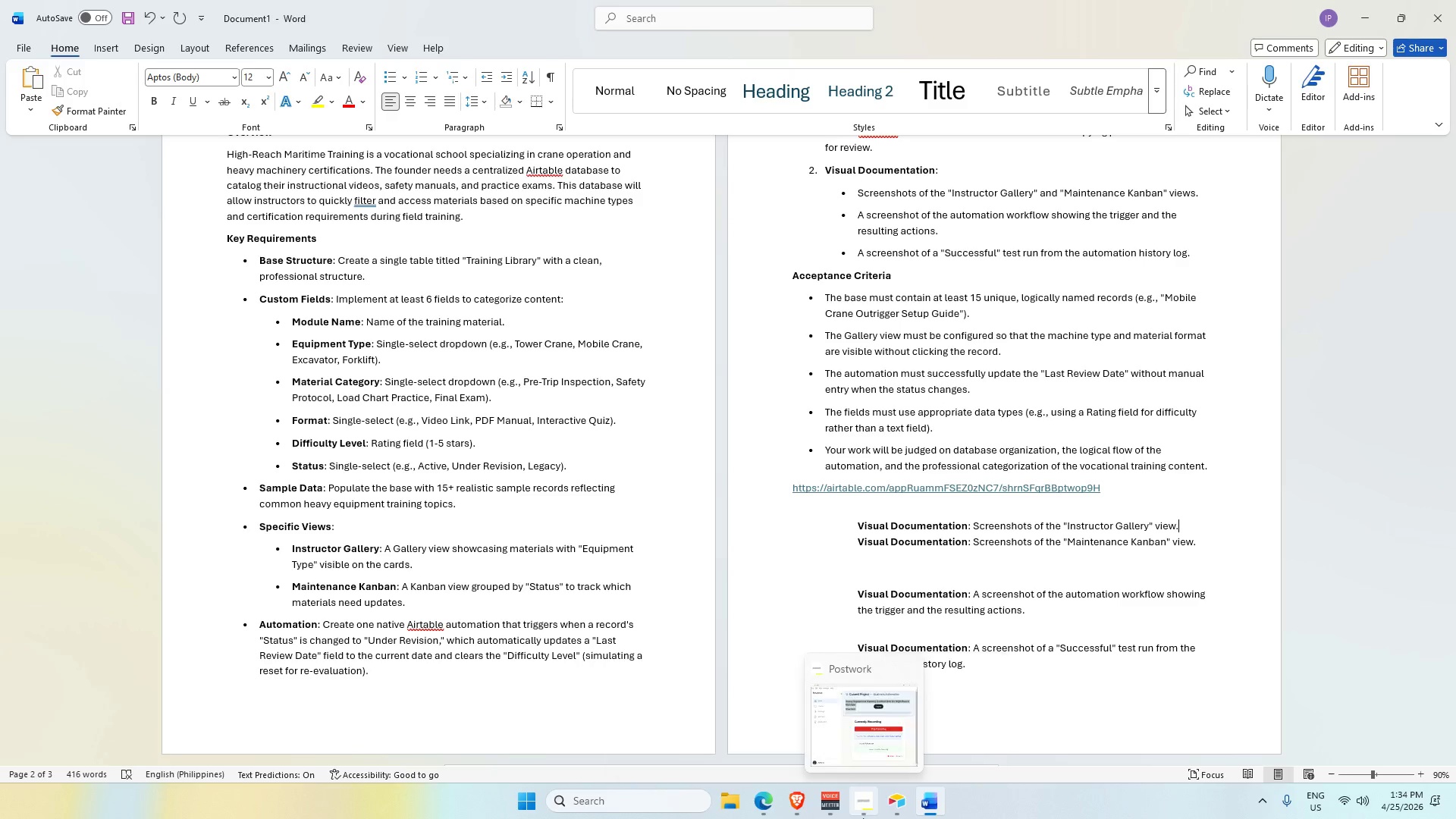 
wait(75.3)
 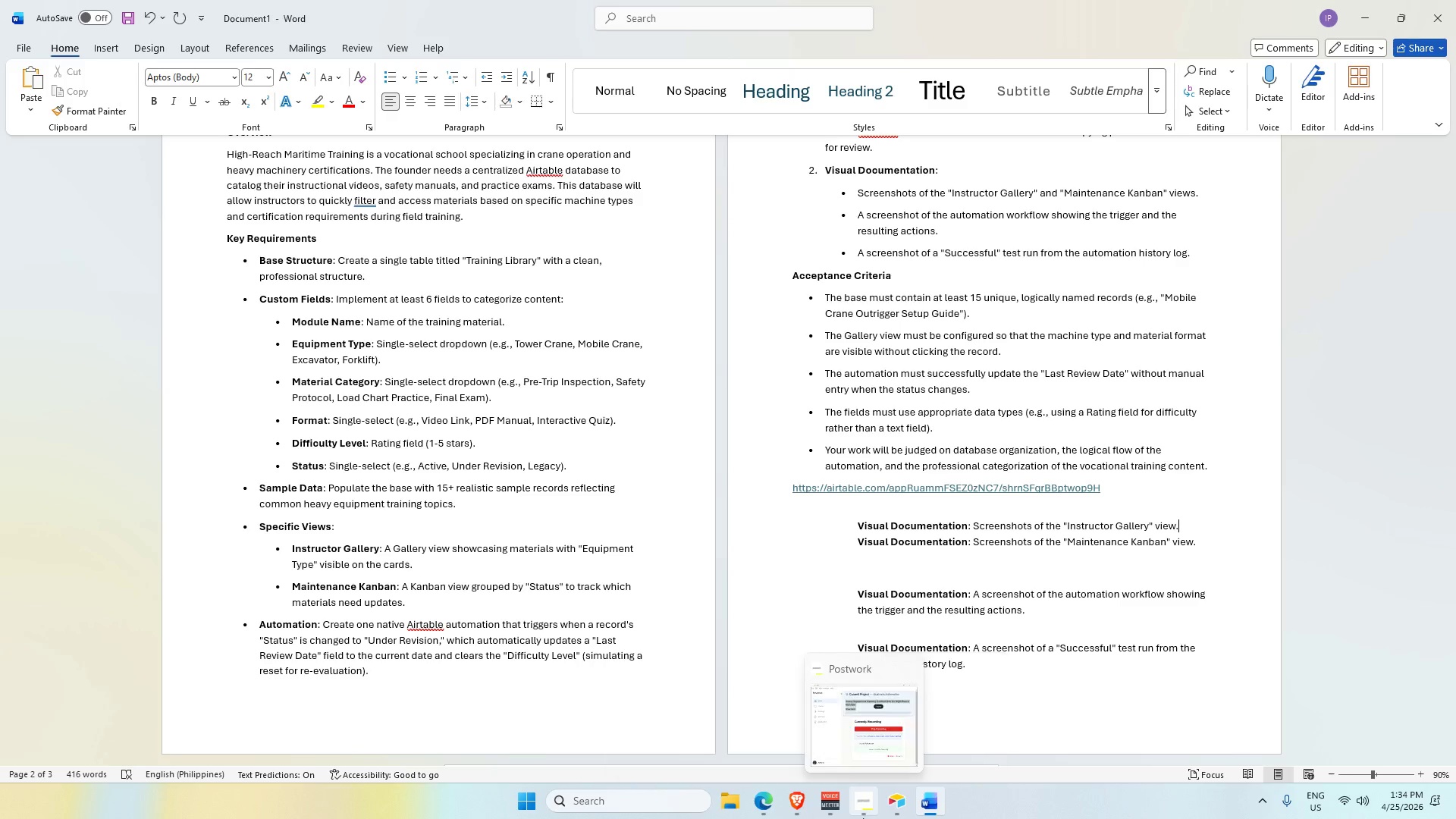 
key(Alt+AltLeft)
 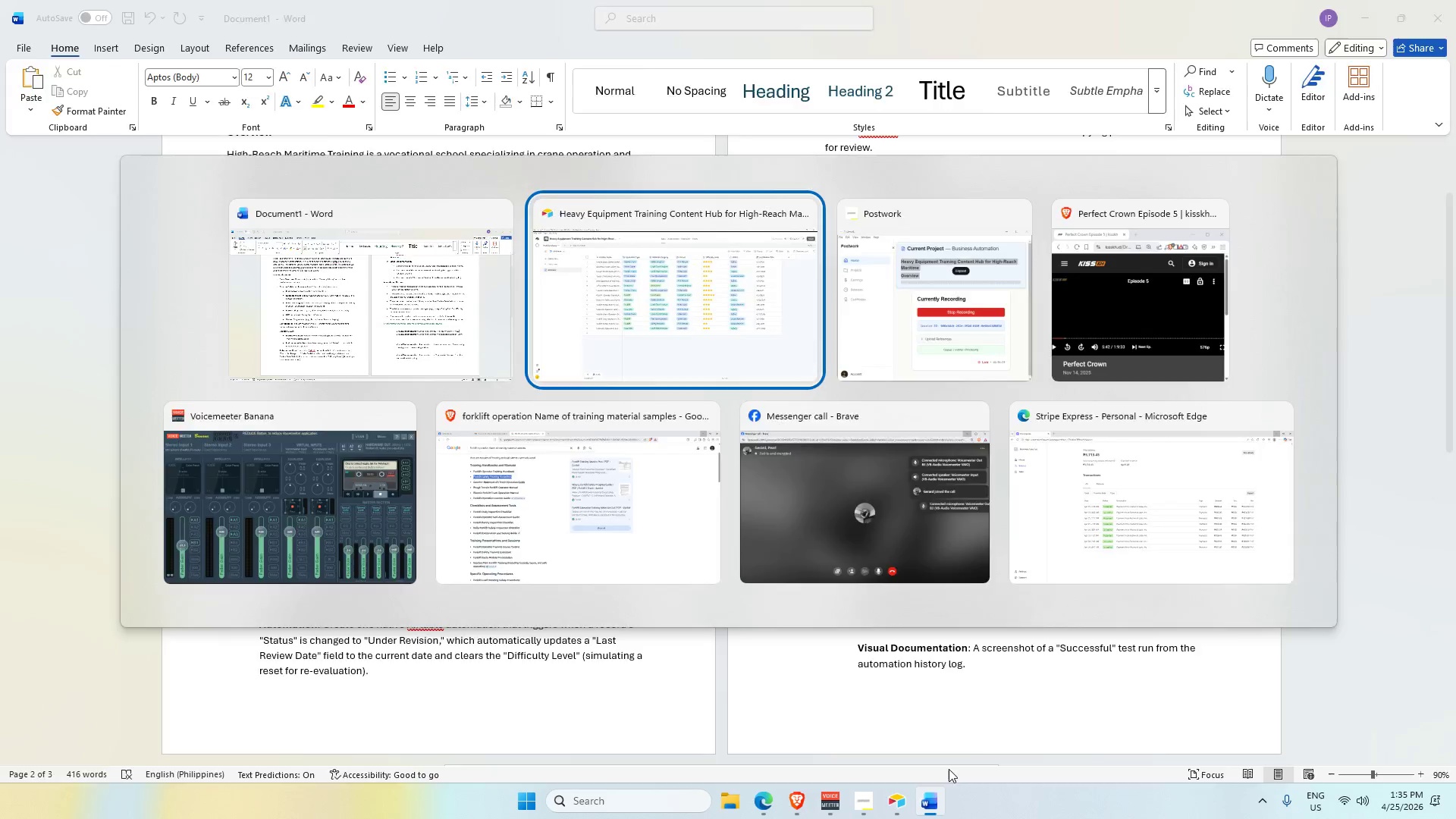 
key(Alt+Tab)
 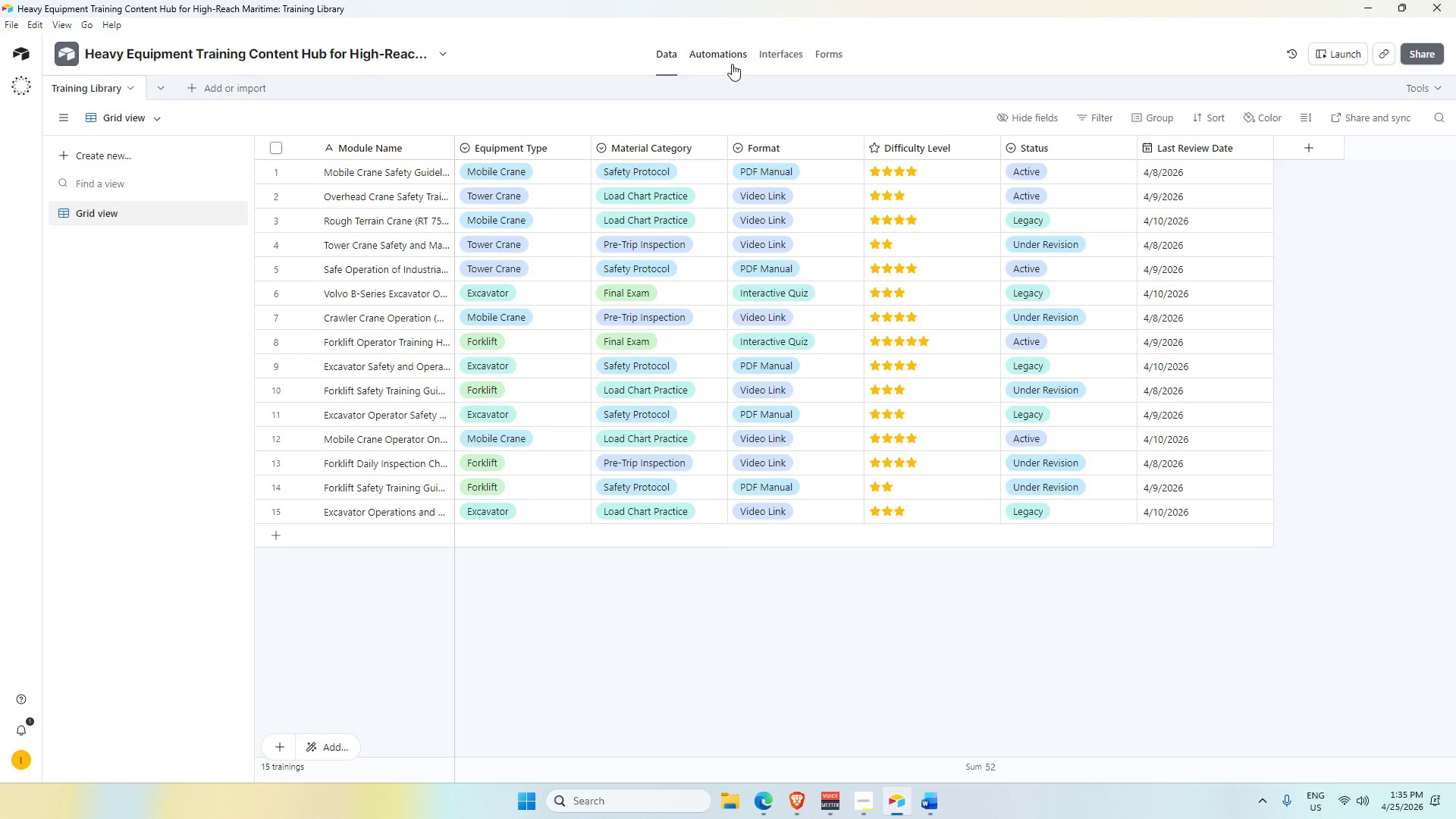 
left_click([729, 59])
 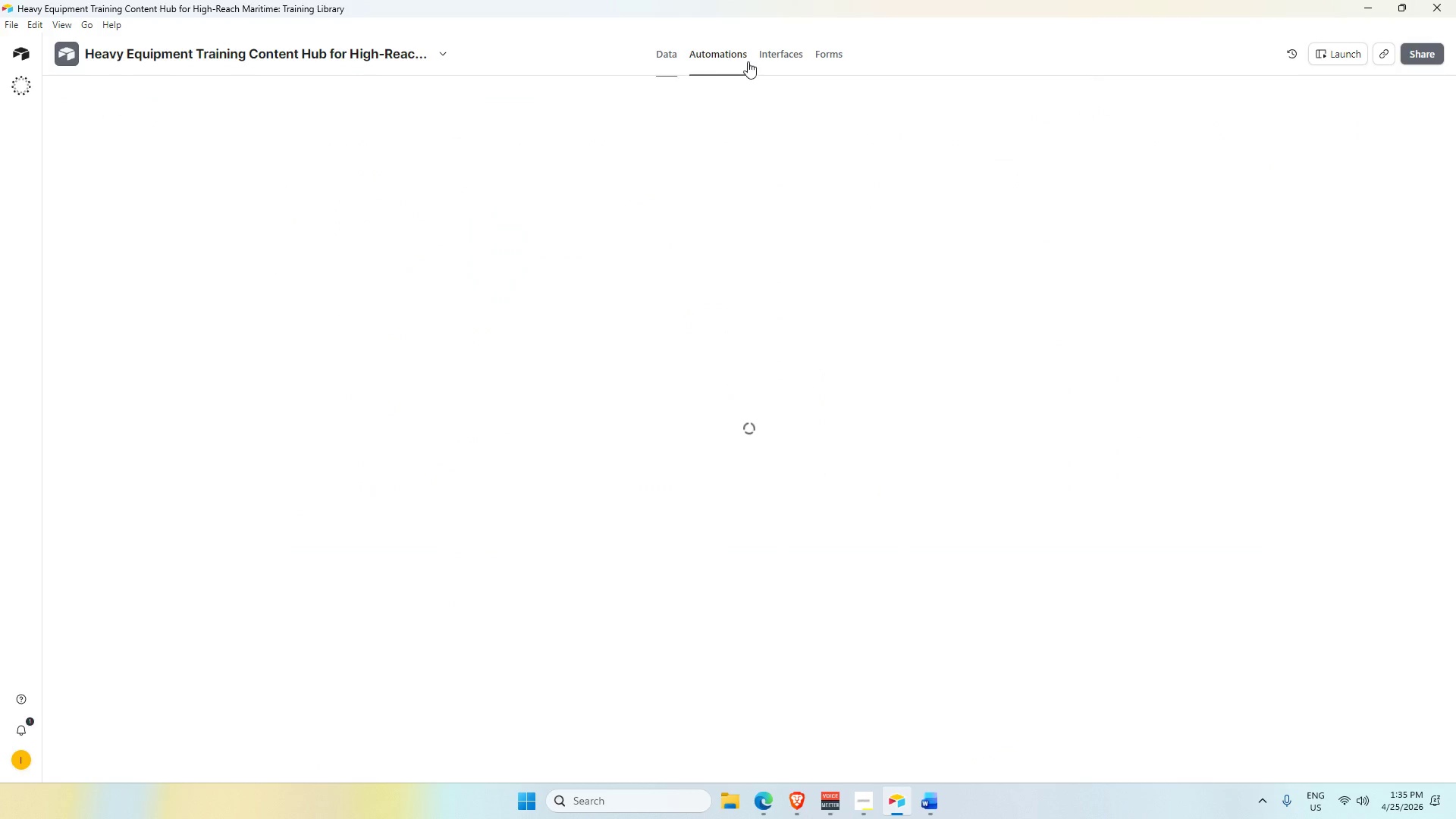 
mouse_move([786, 79])
 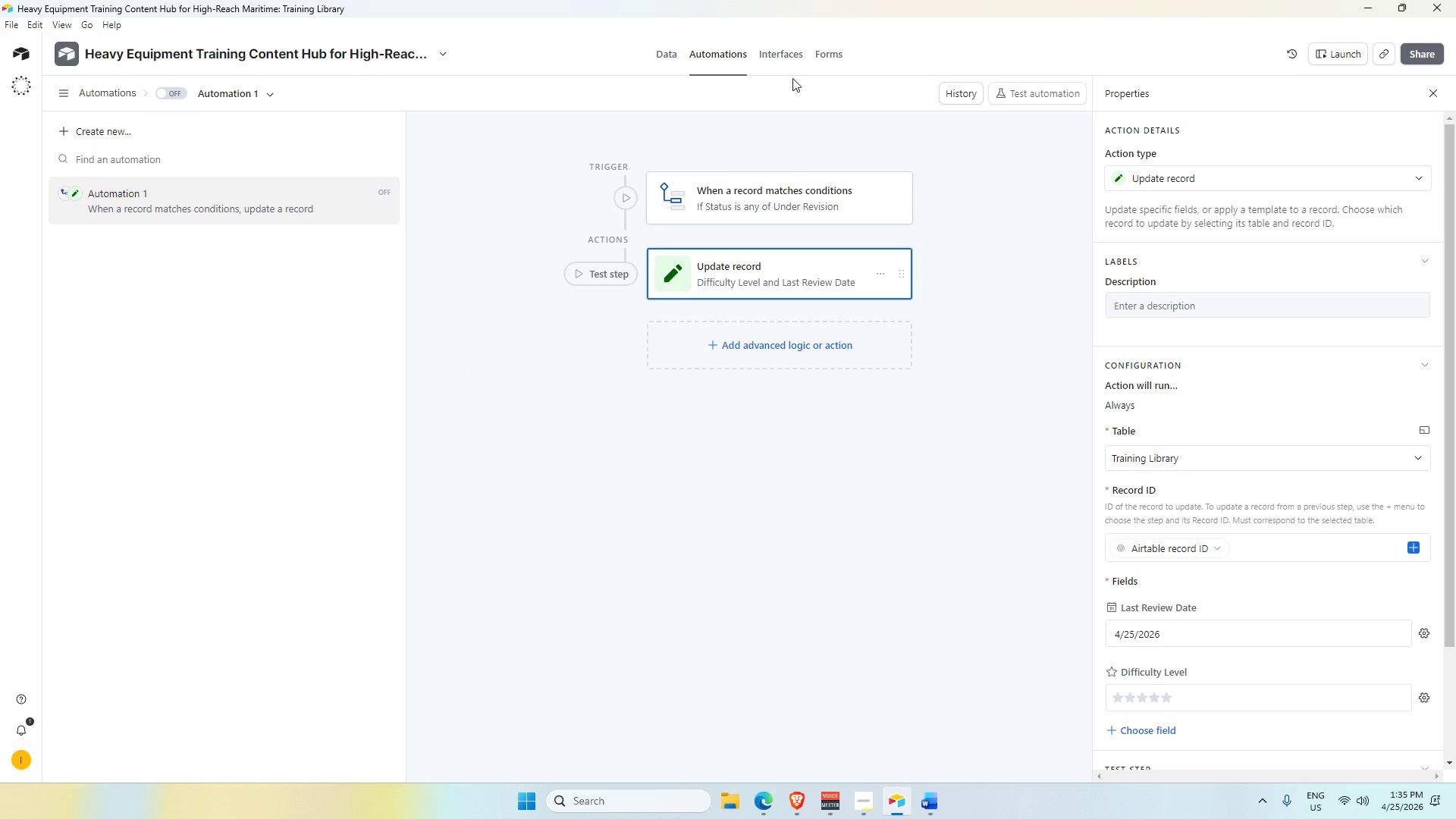 
left_click([790, 54])
 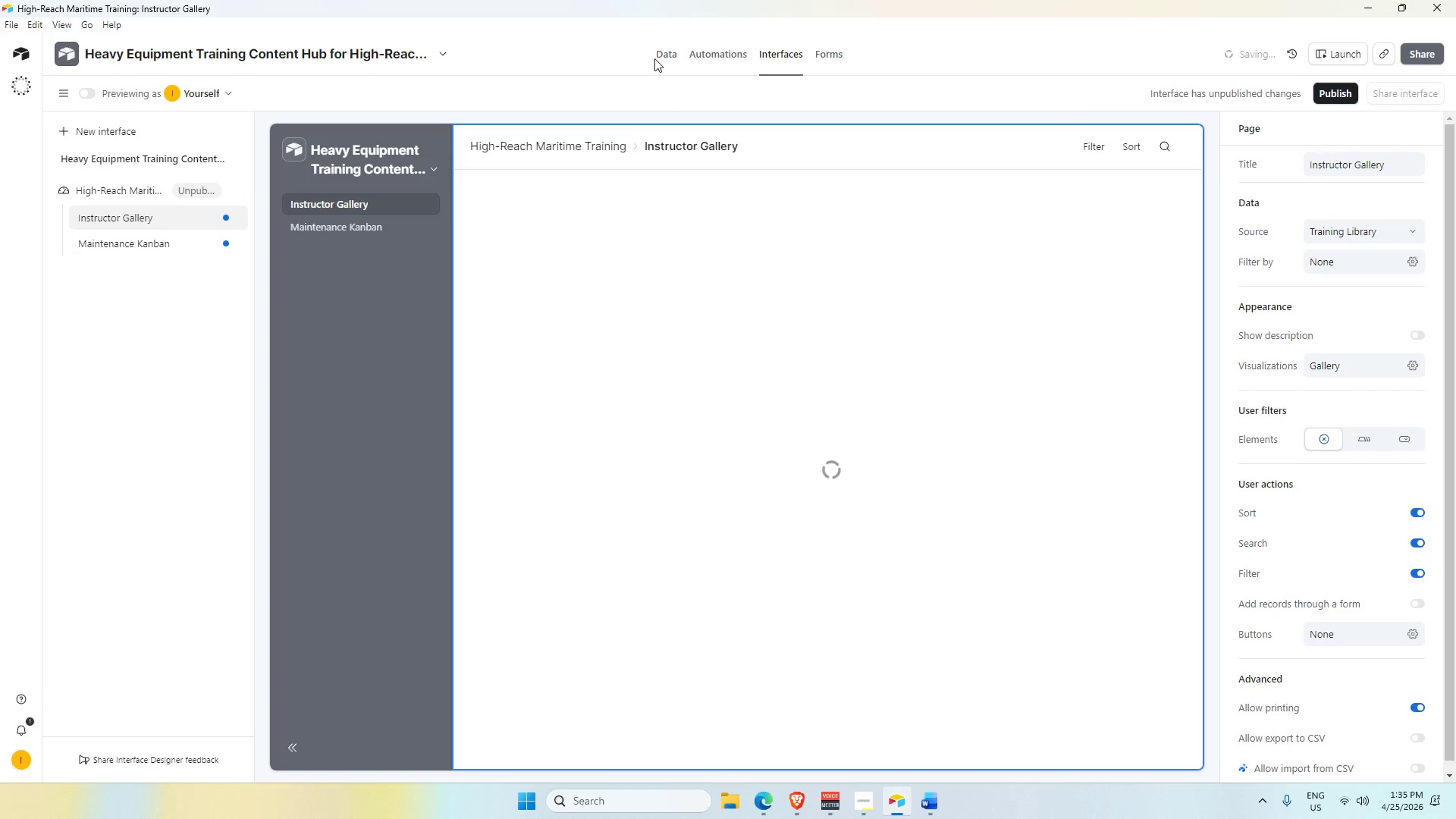 
double_click([664, 58])
 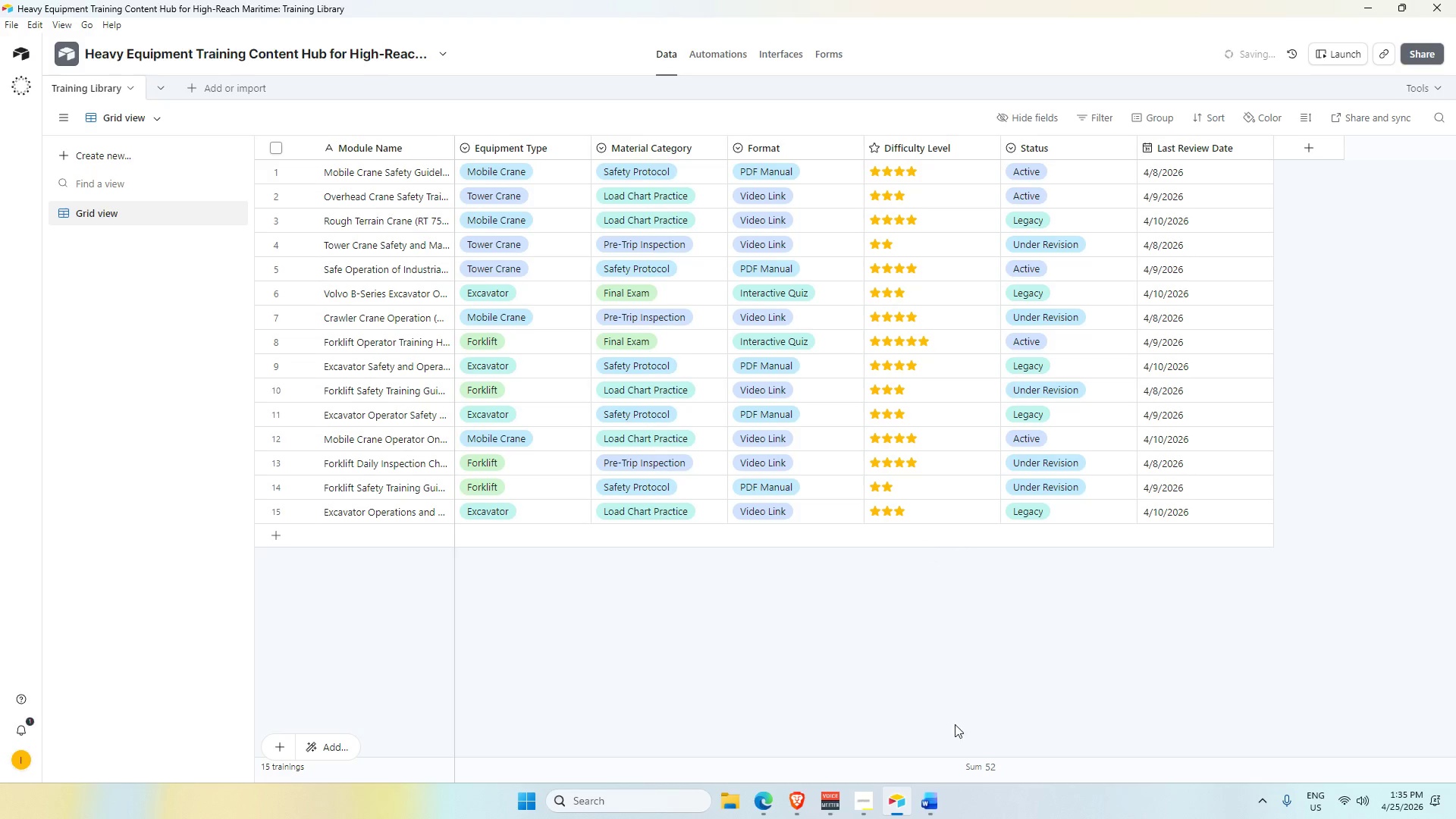 
left_click([931, 812])
 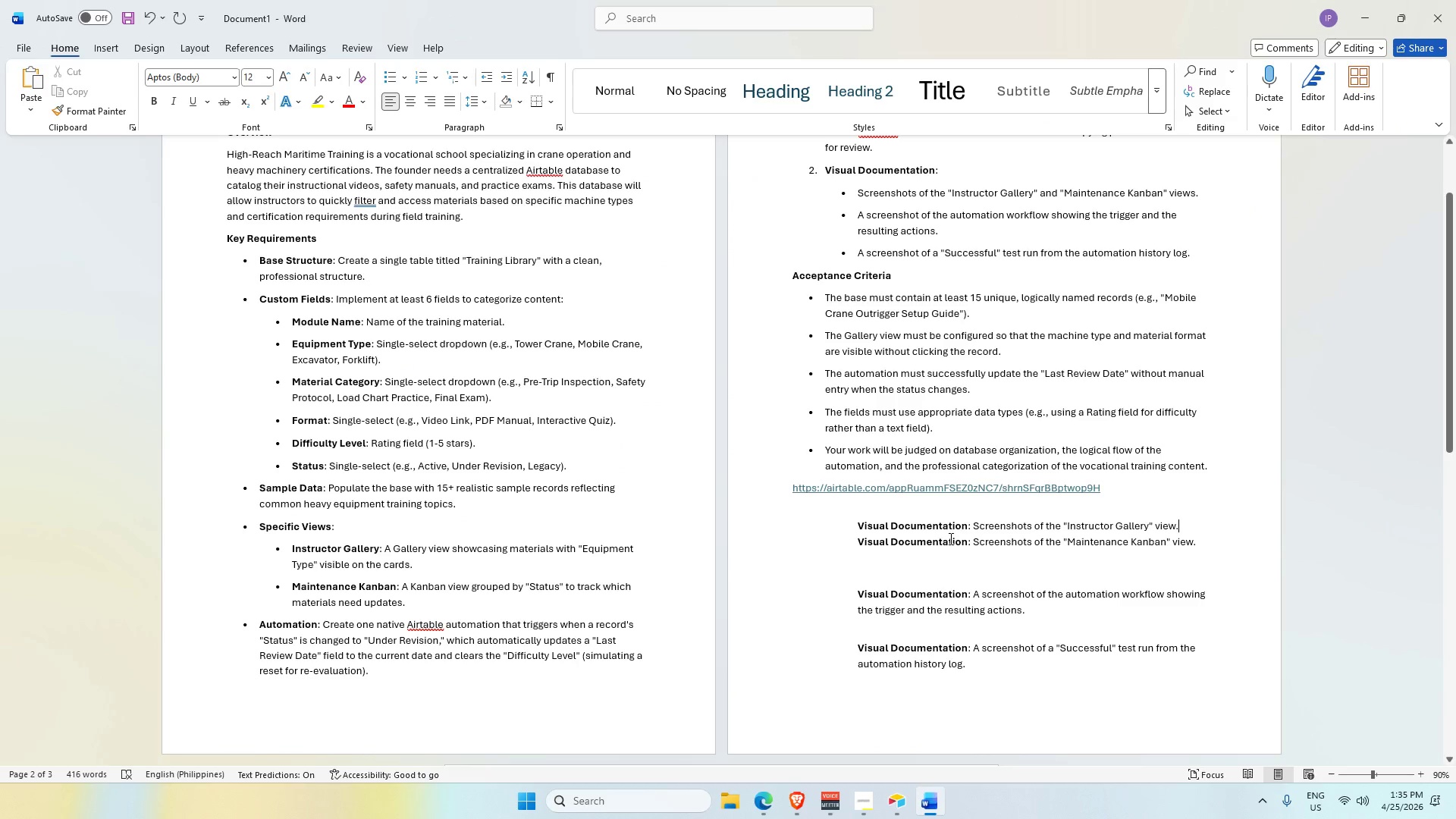 
scroll: coordinate [945, 606], scroll_direction: down, amount: 3.0
 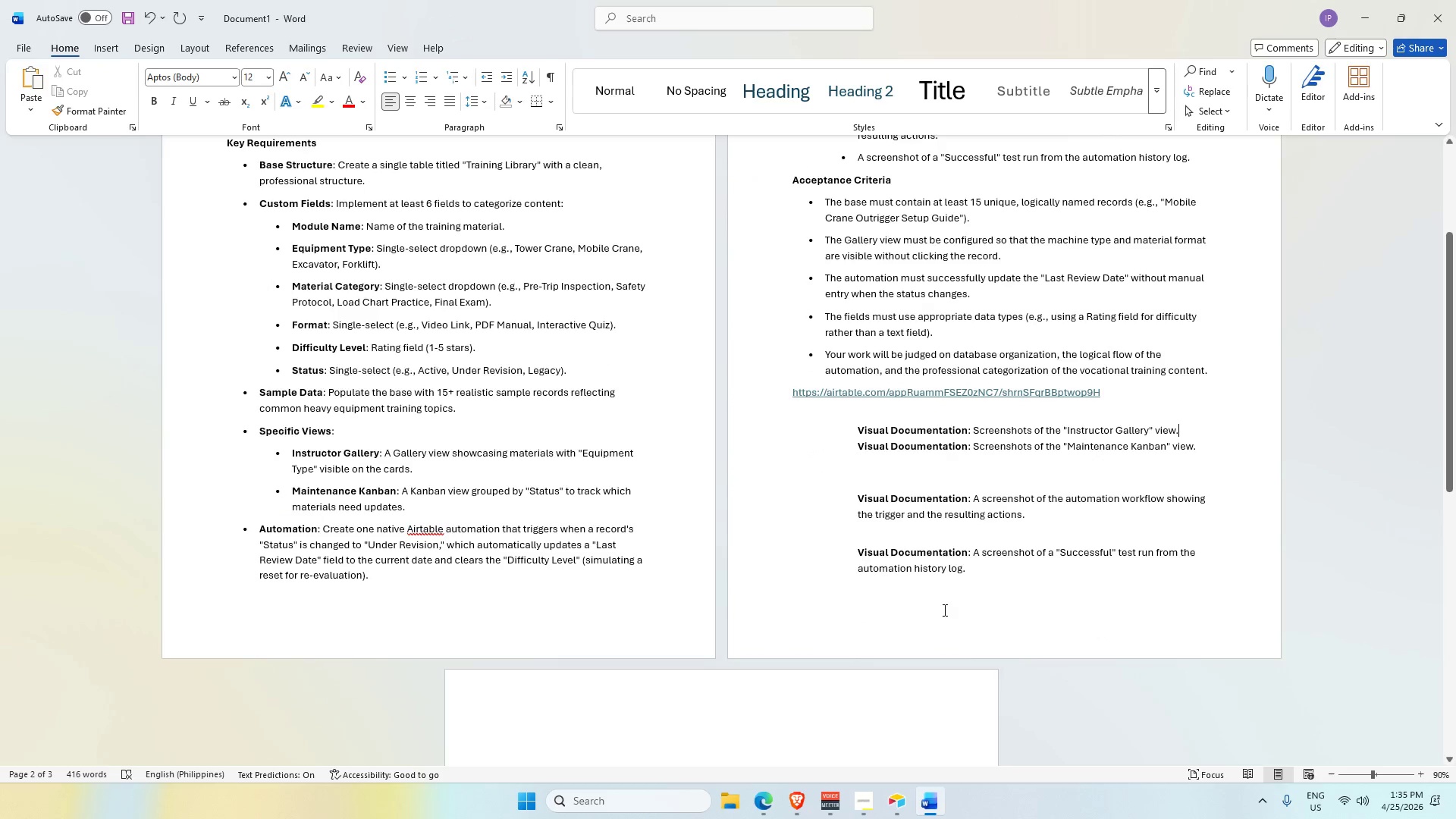 
scroll: coordinate [922, 631], scroll_direction: up, amount: 7.0
 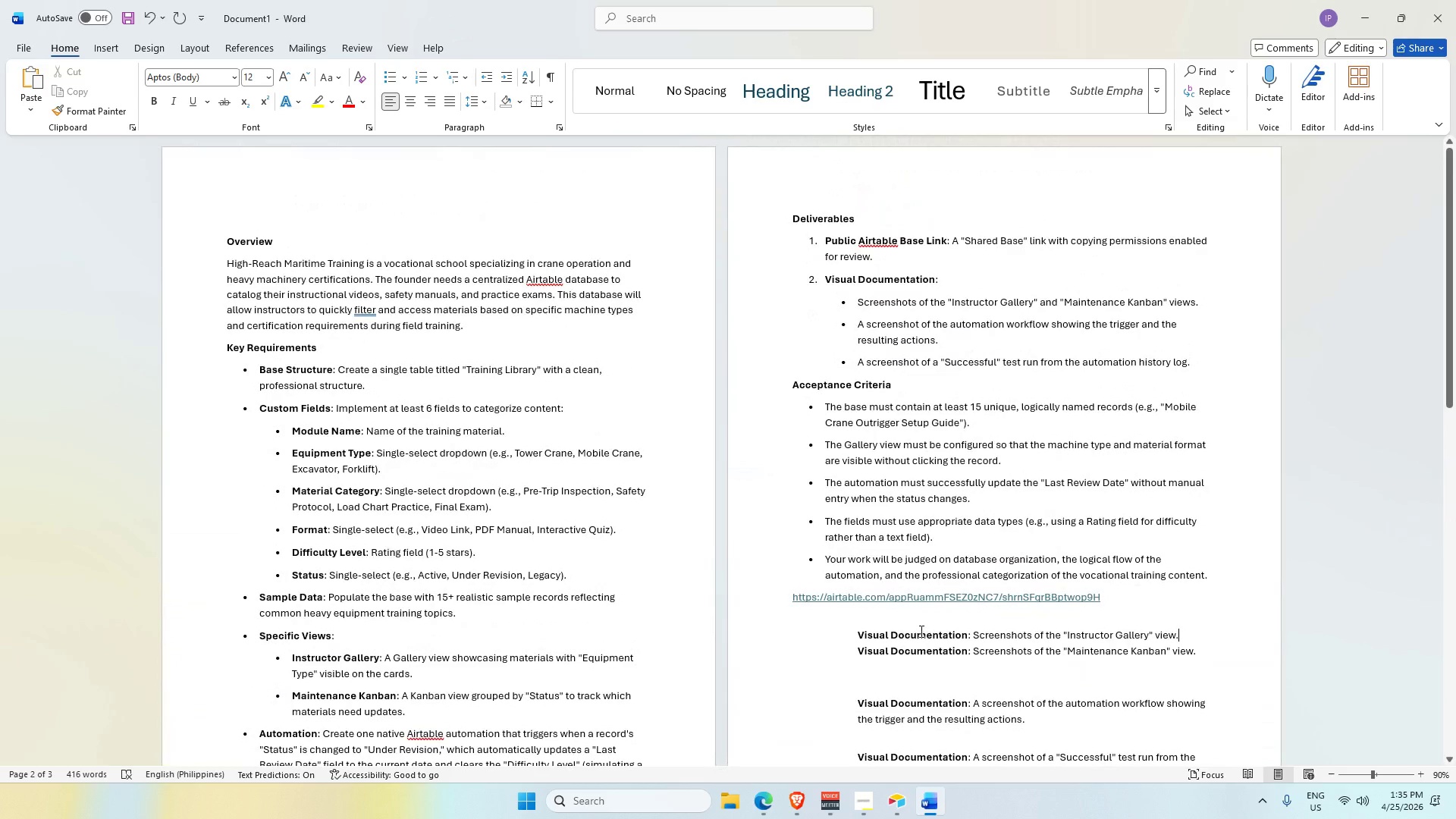 
scroll: coordinate [919, 634], scroll_direction: down, amount: 1.0
 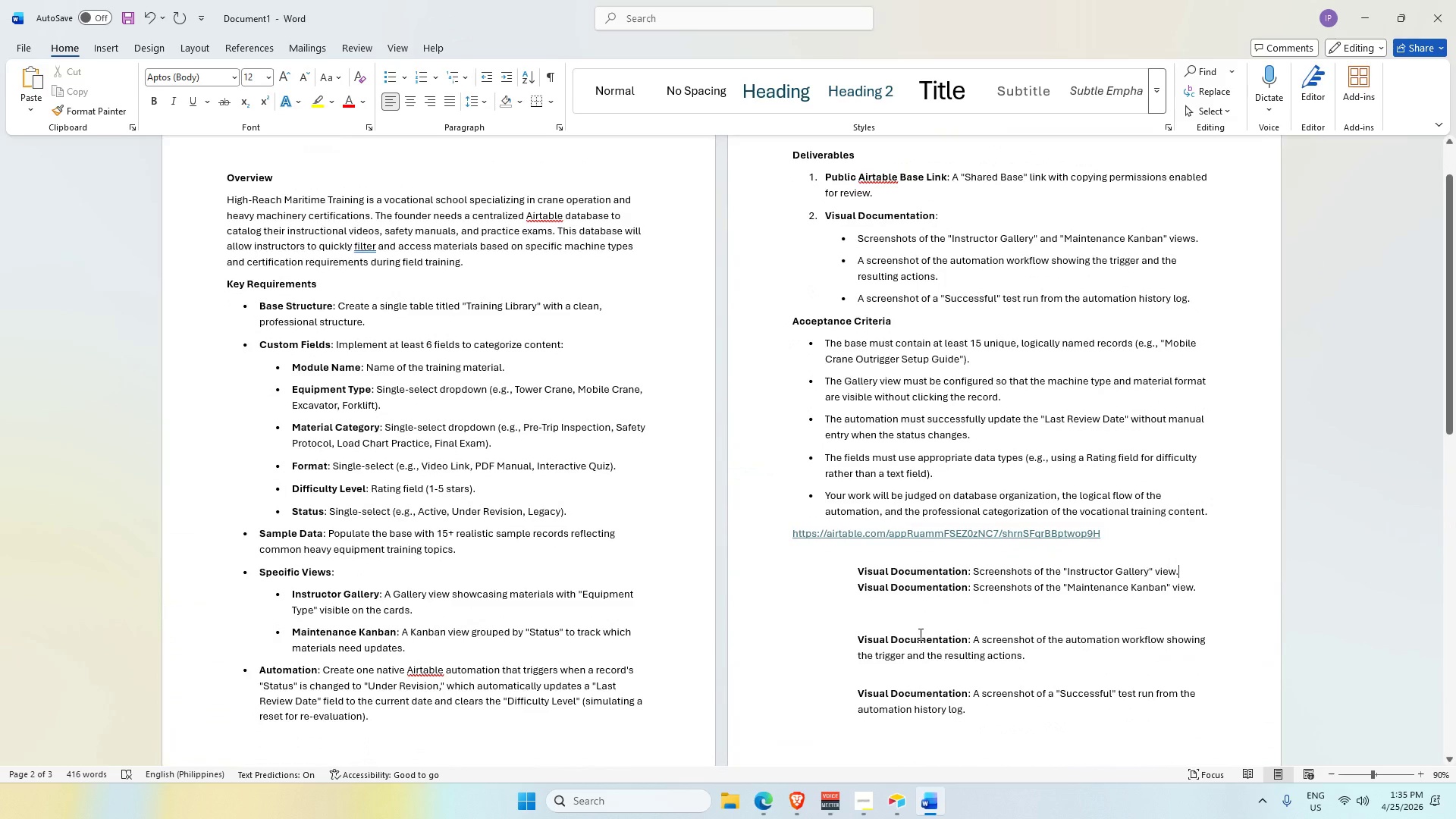 
key(Alt+Tab)
 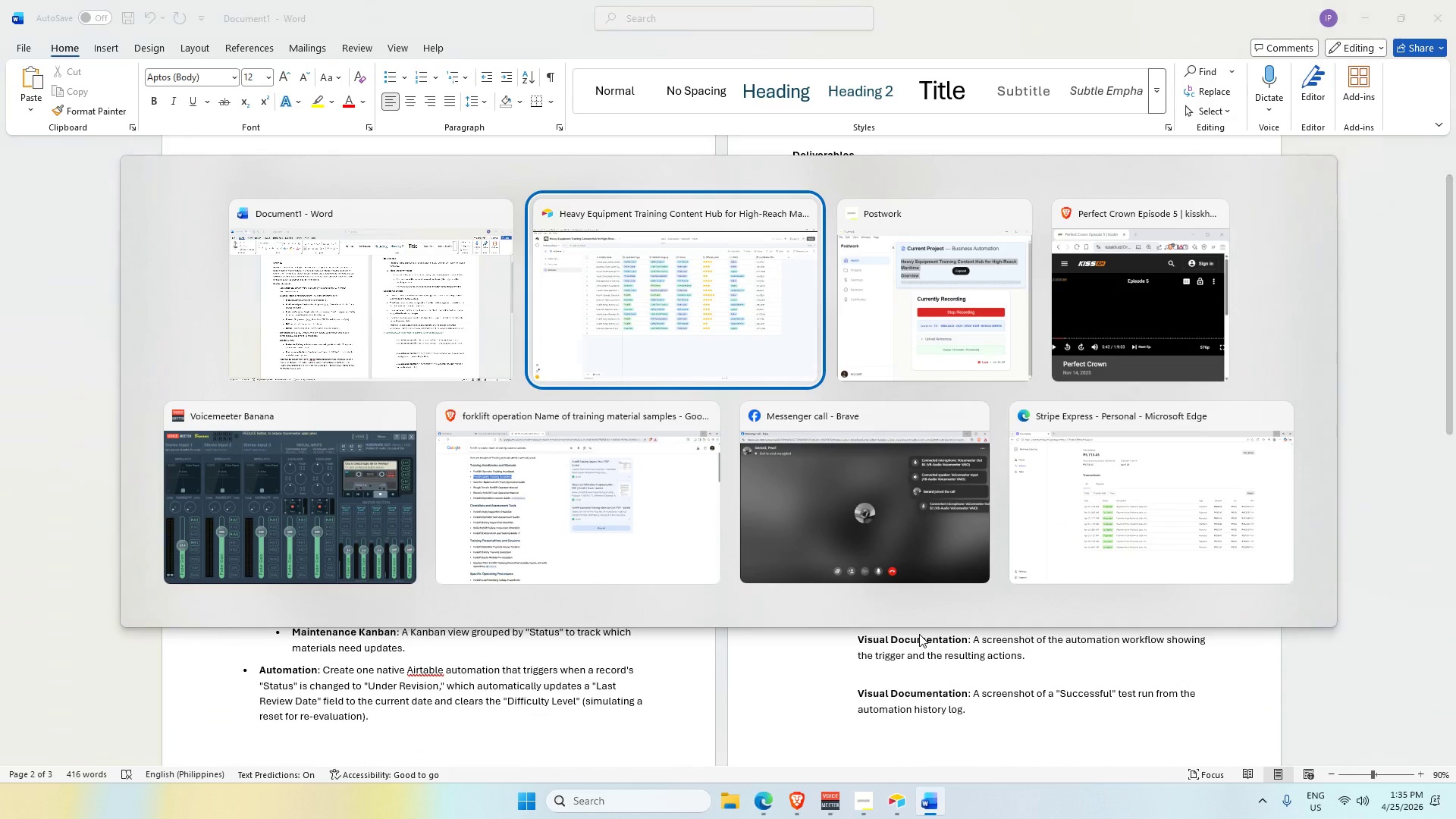 
key(Alt+Tab)